 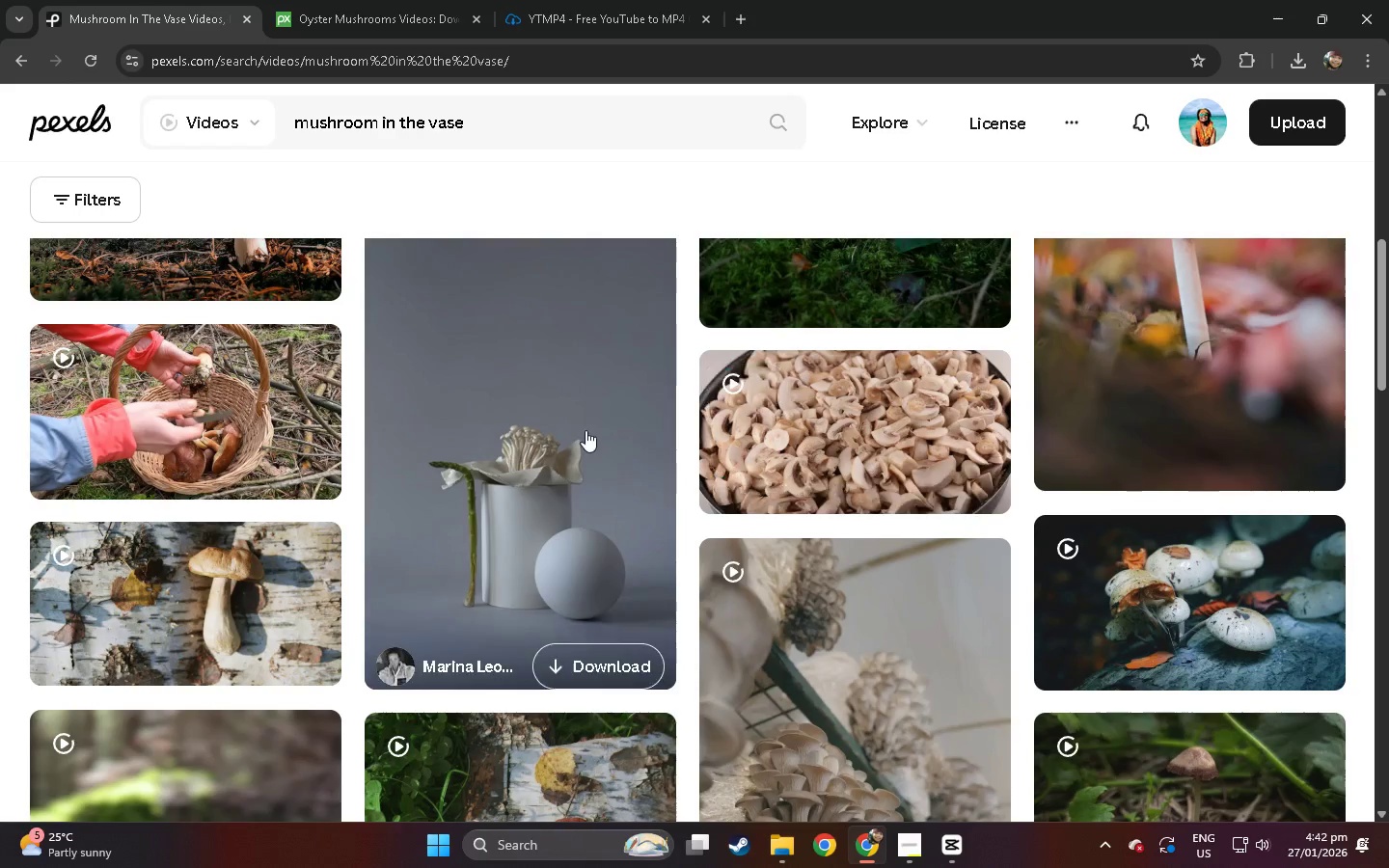 
key(Alt+Tab)
 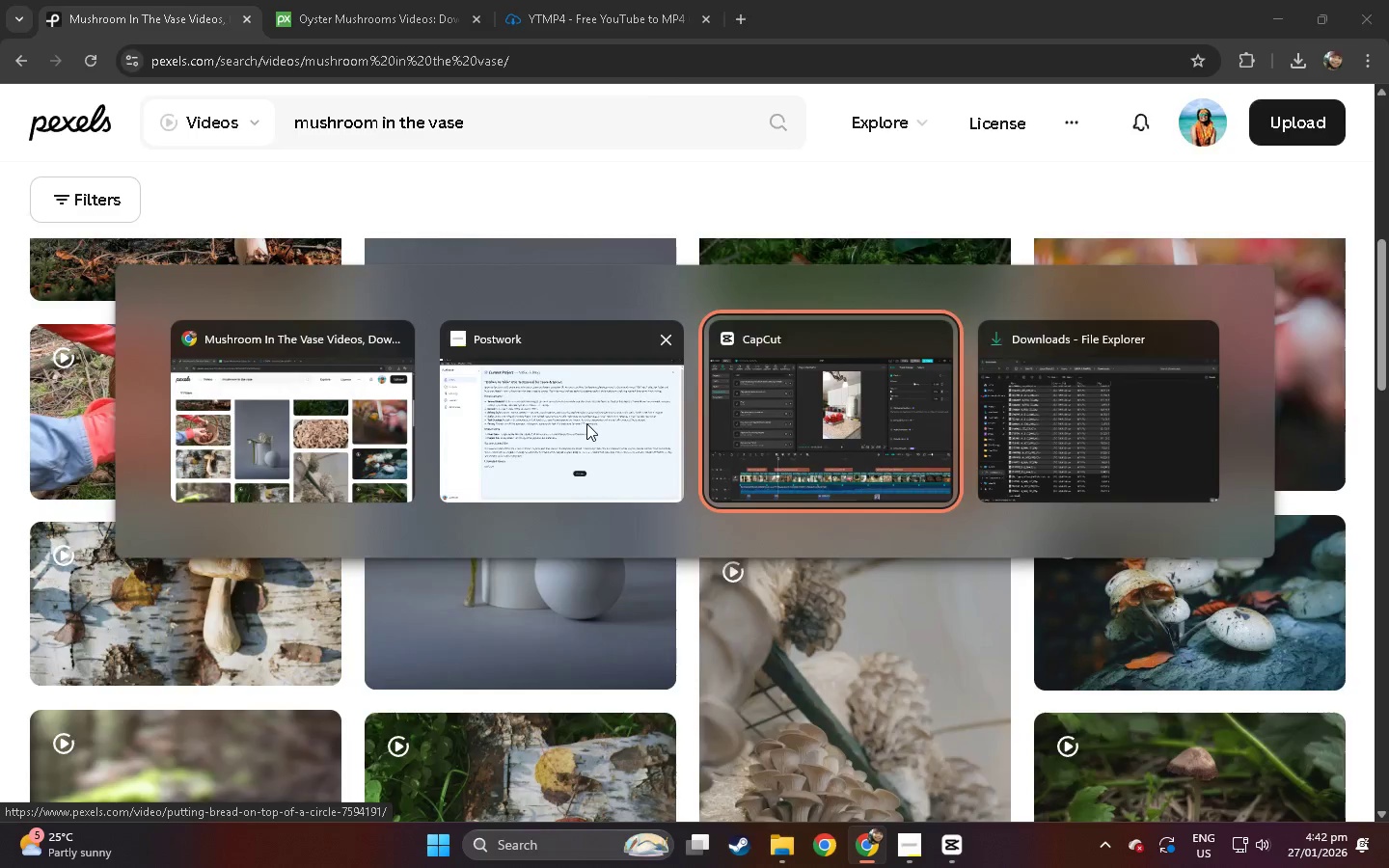 
key(Alt+Tab)
 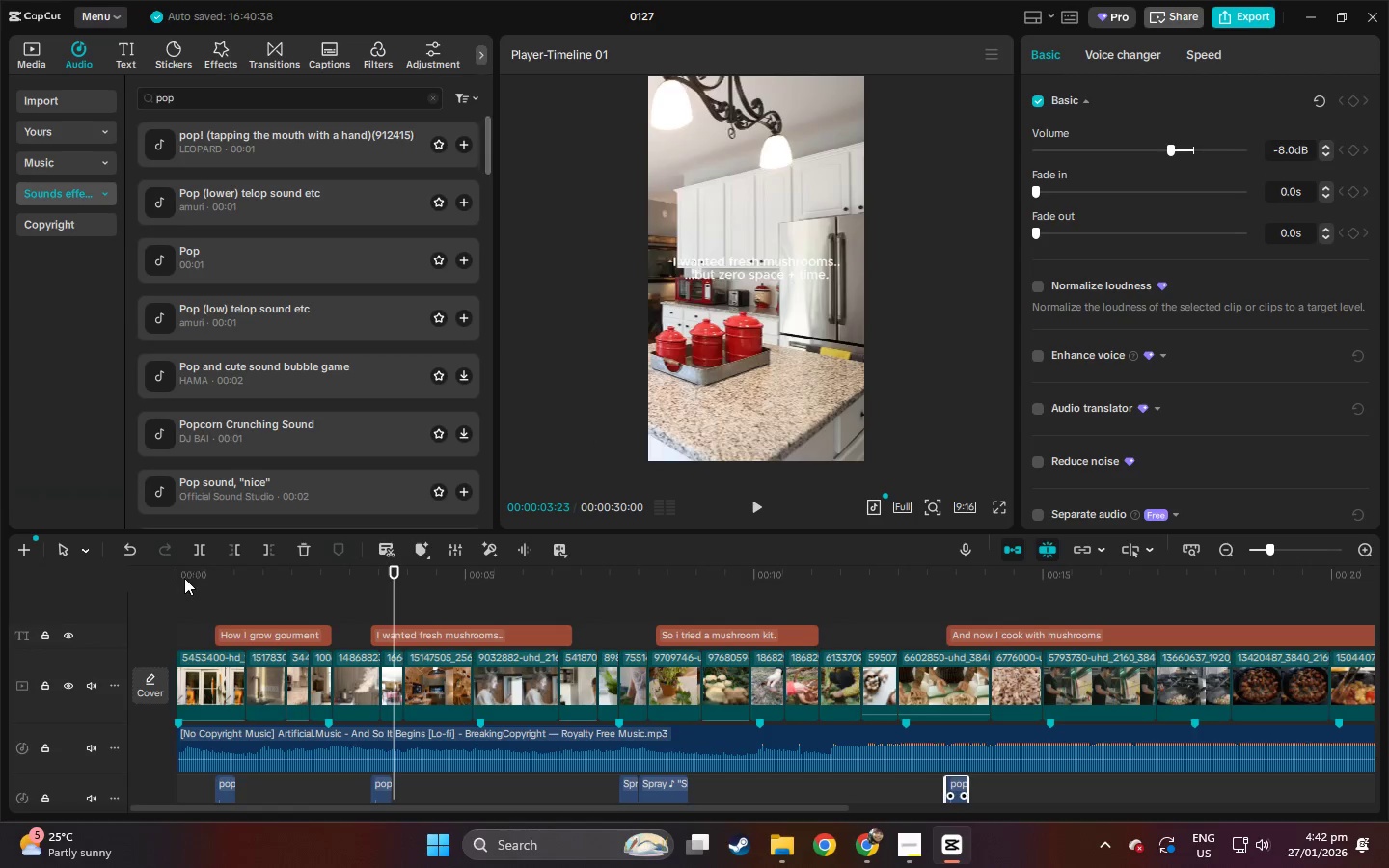 
left_click_drag(start_coordinate=[180, 579], to_coordinate=[165, 582])
 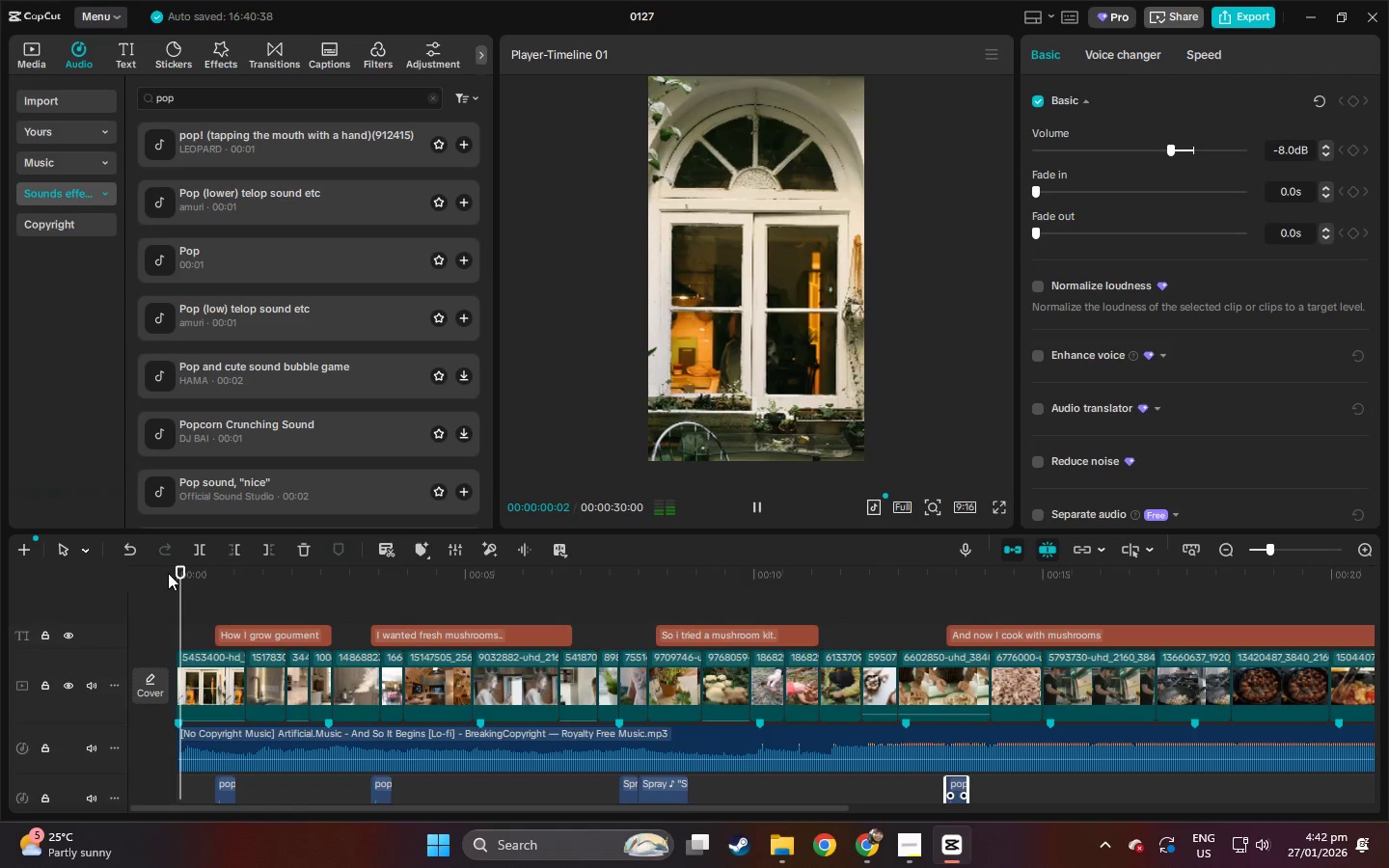 
key(Space)
 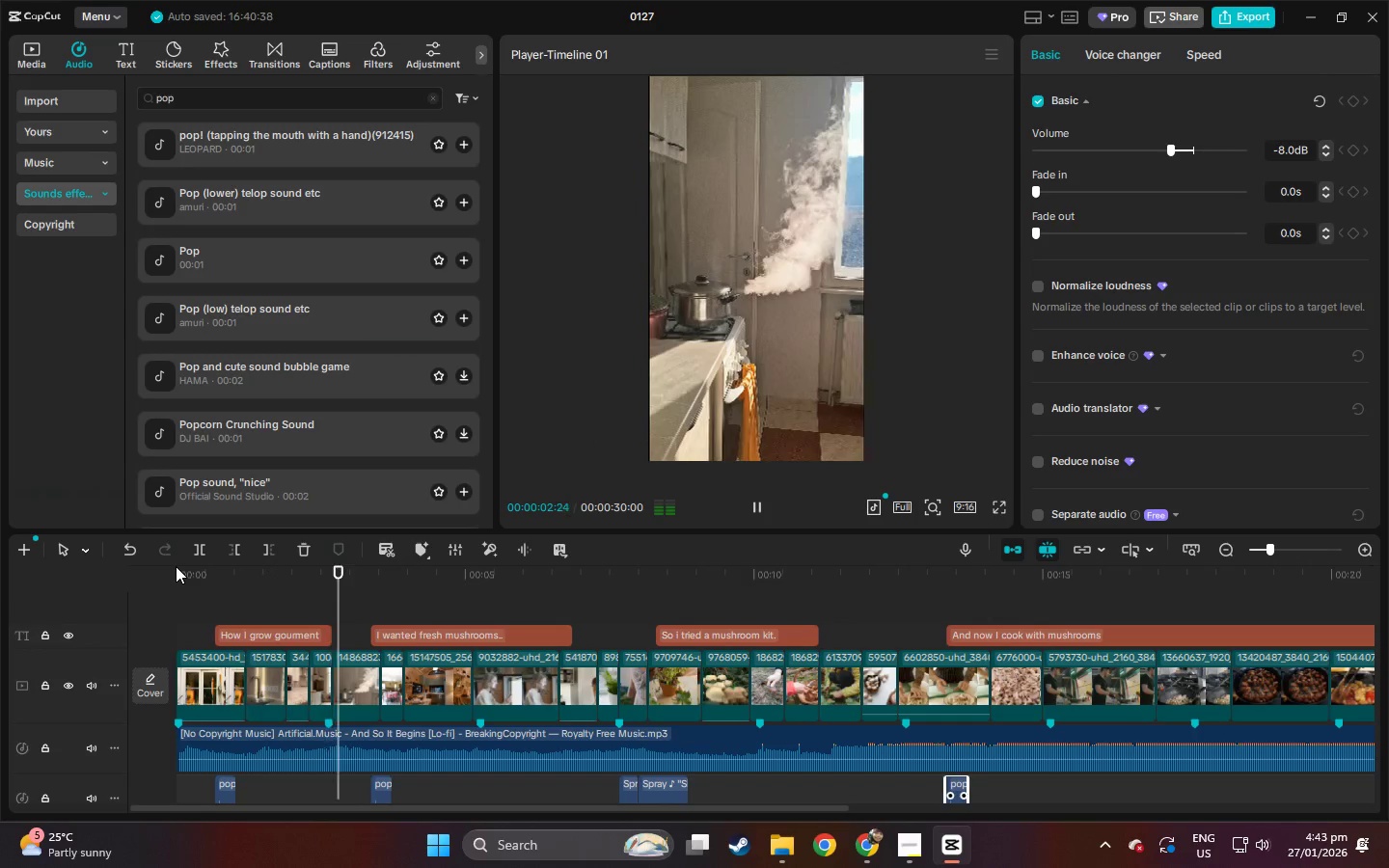 
key(Space)
 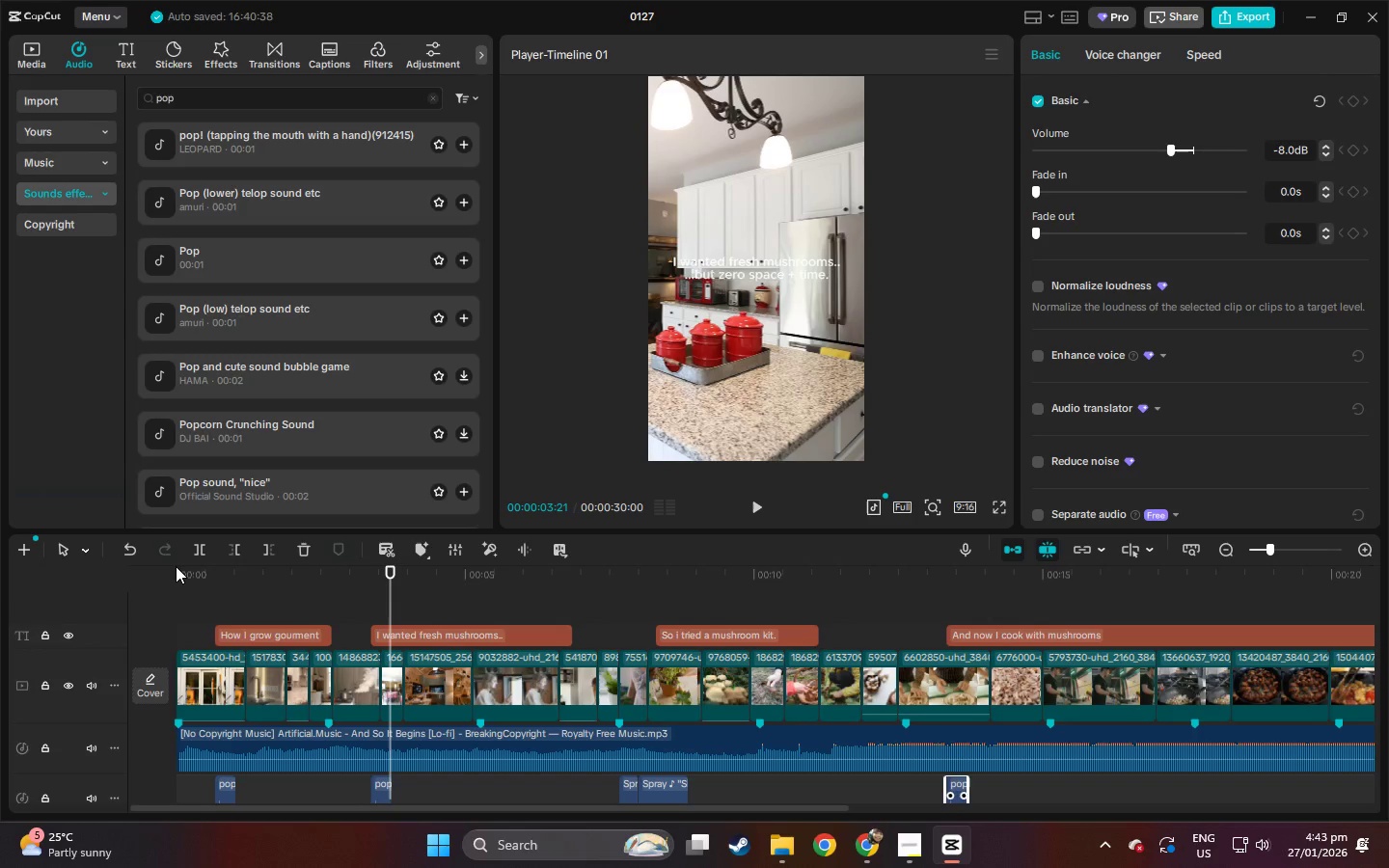 
wait(9.42)
 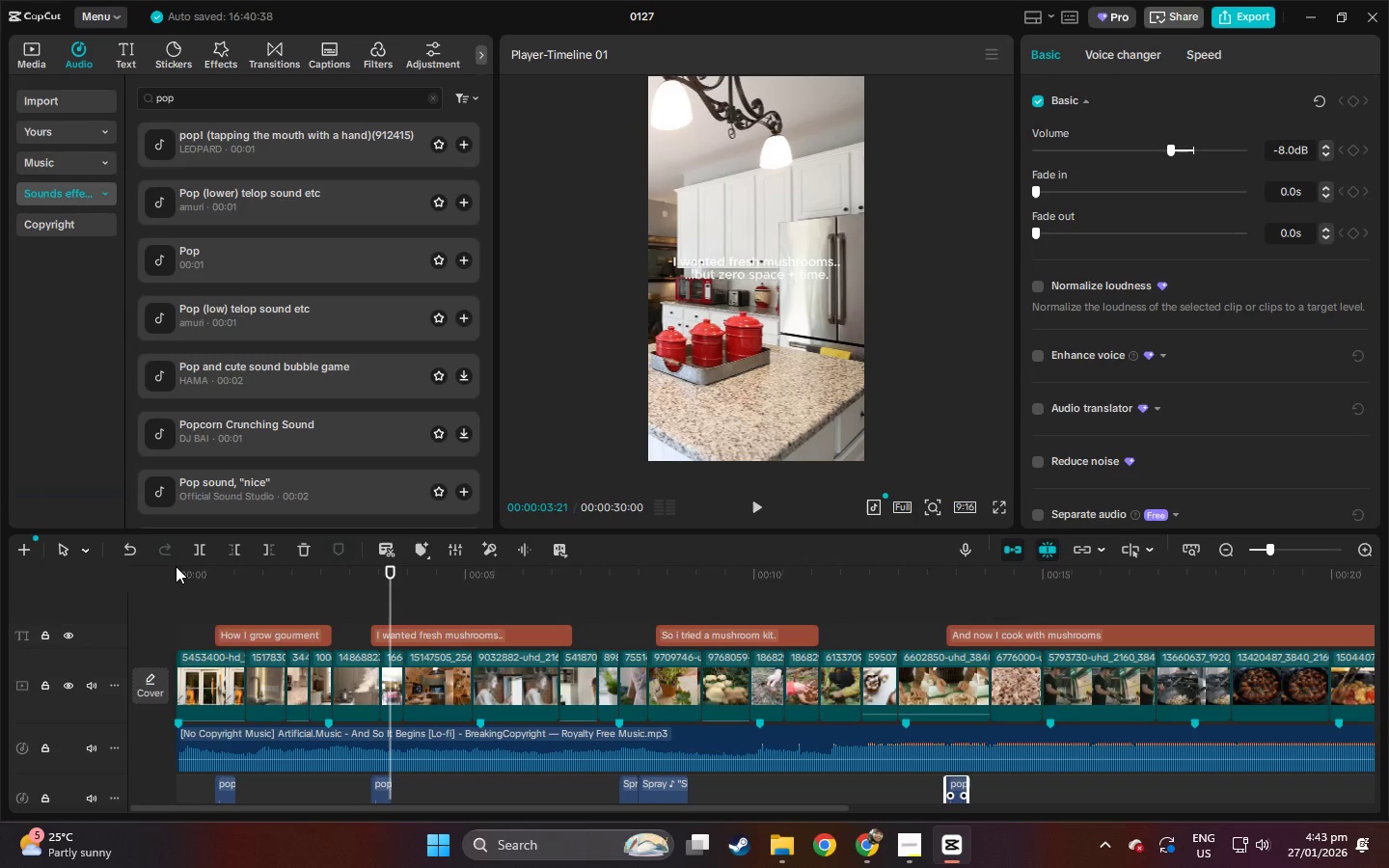 
key(Space)
 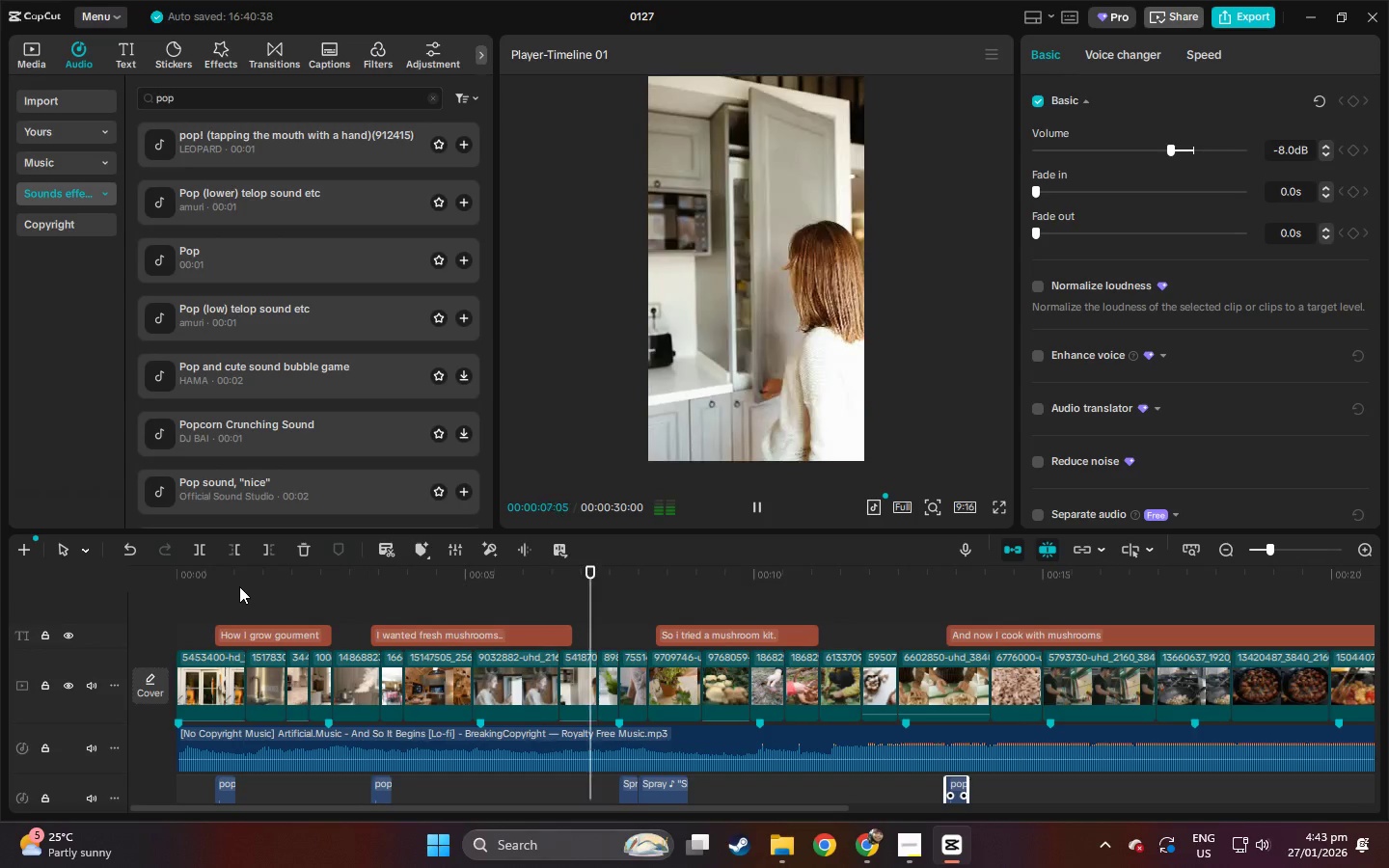 
wait(11.69)
 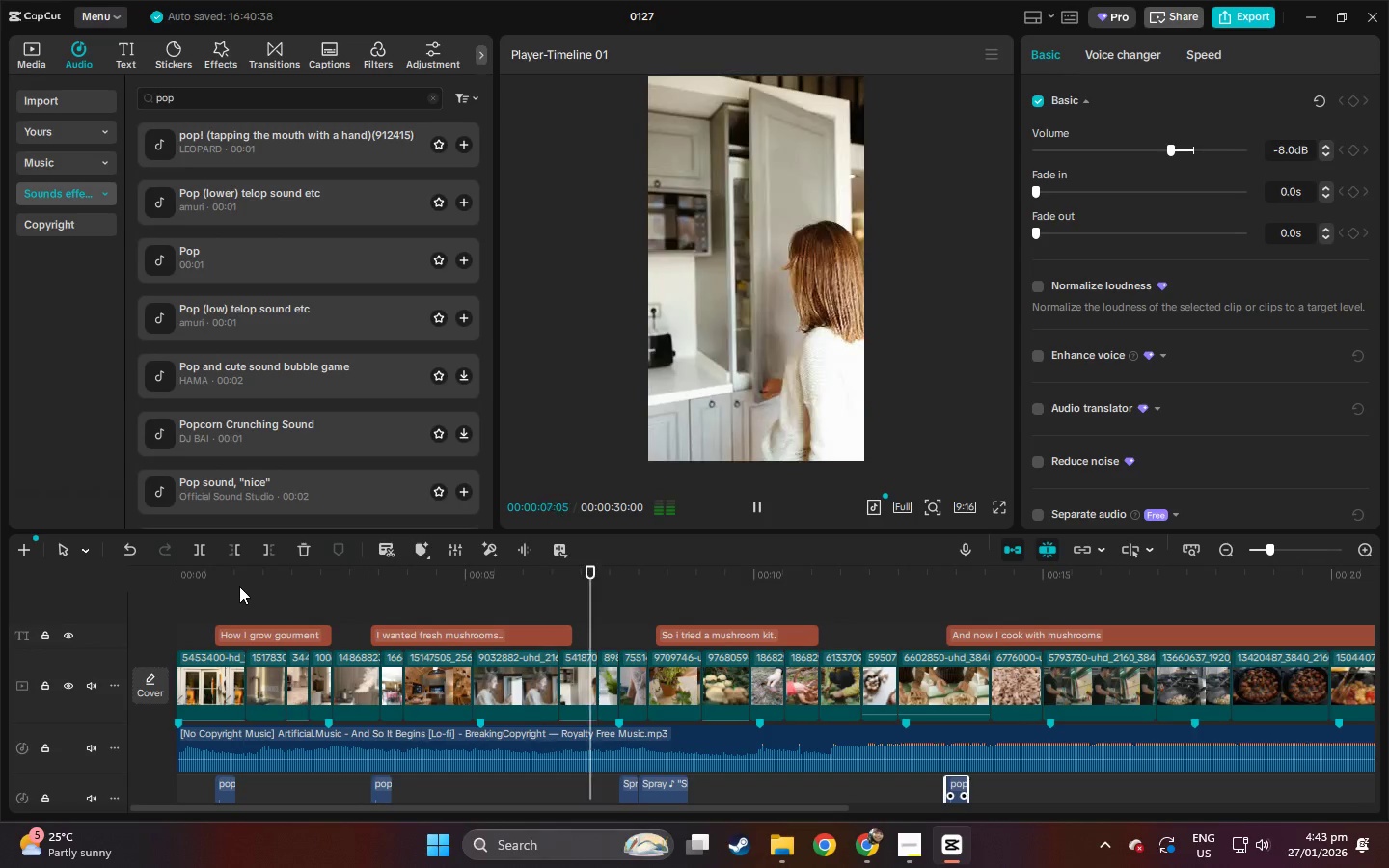 
left_click([623, 574])
 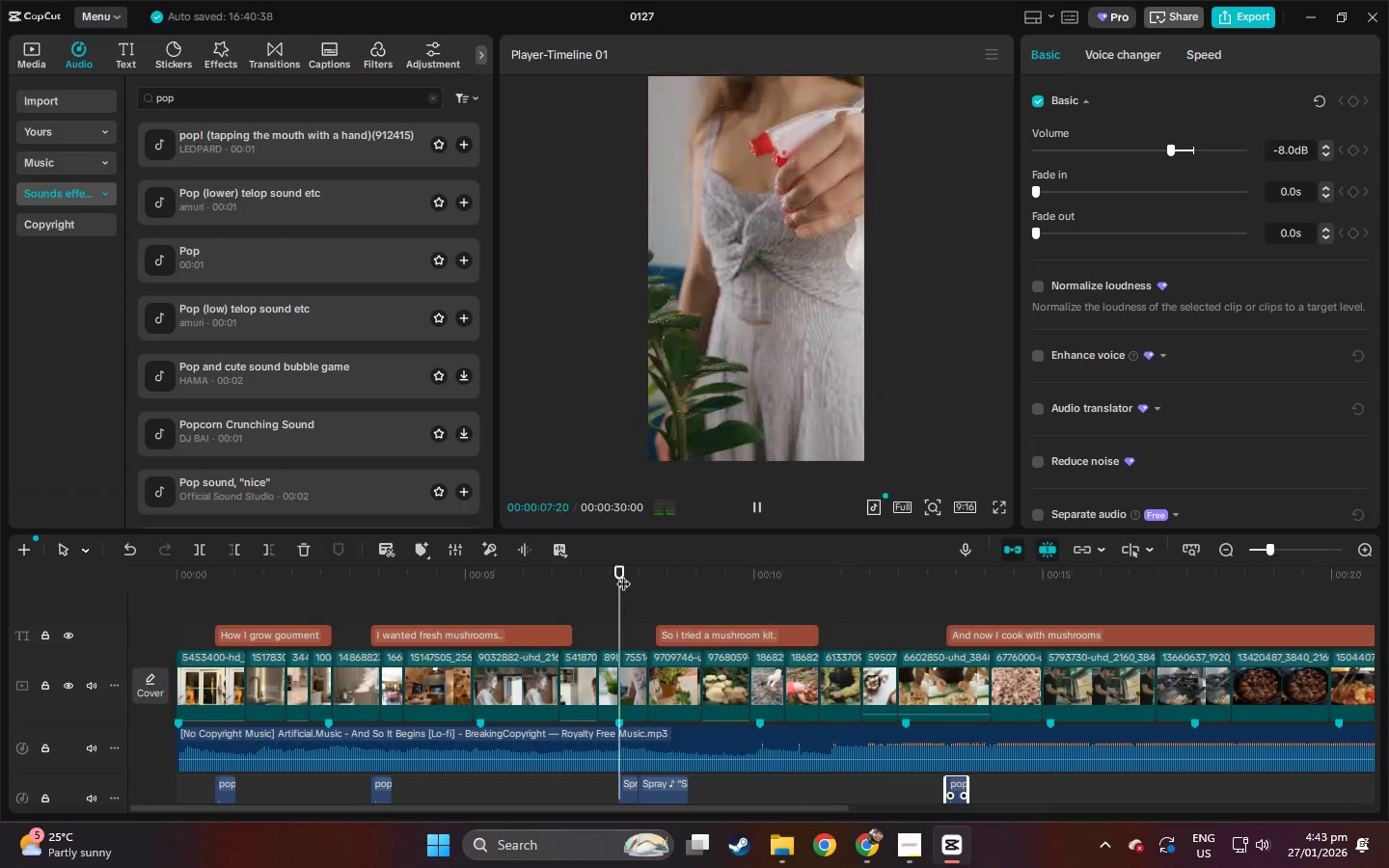 
key(Space)
 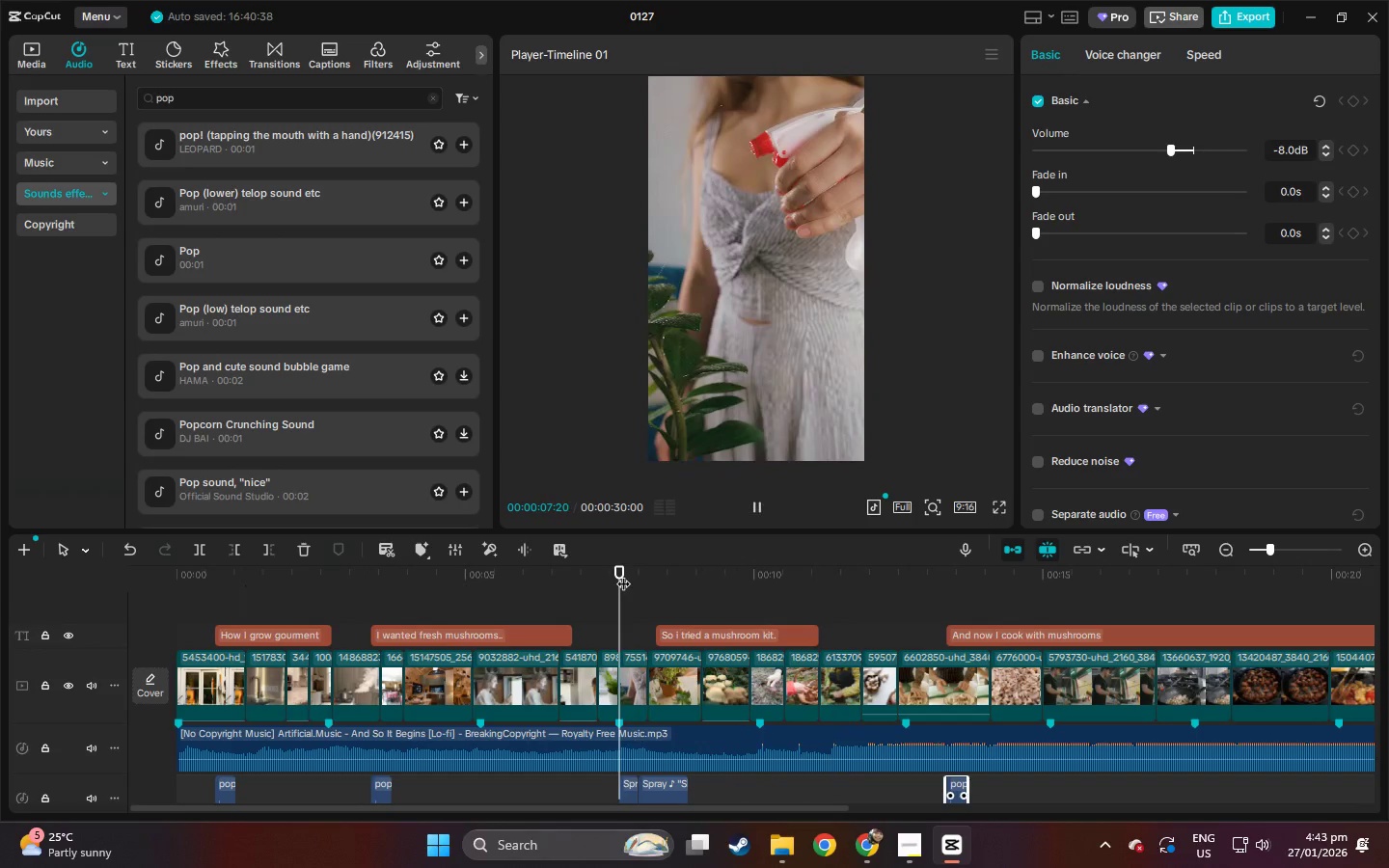 
key(Space)